 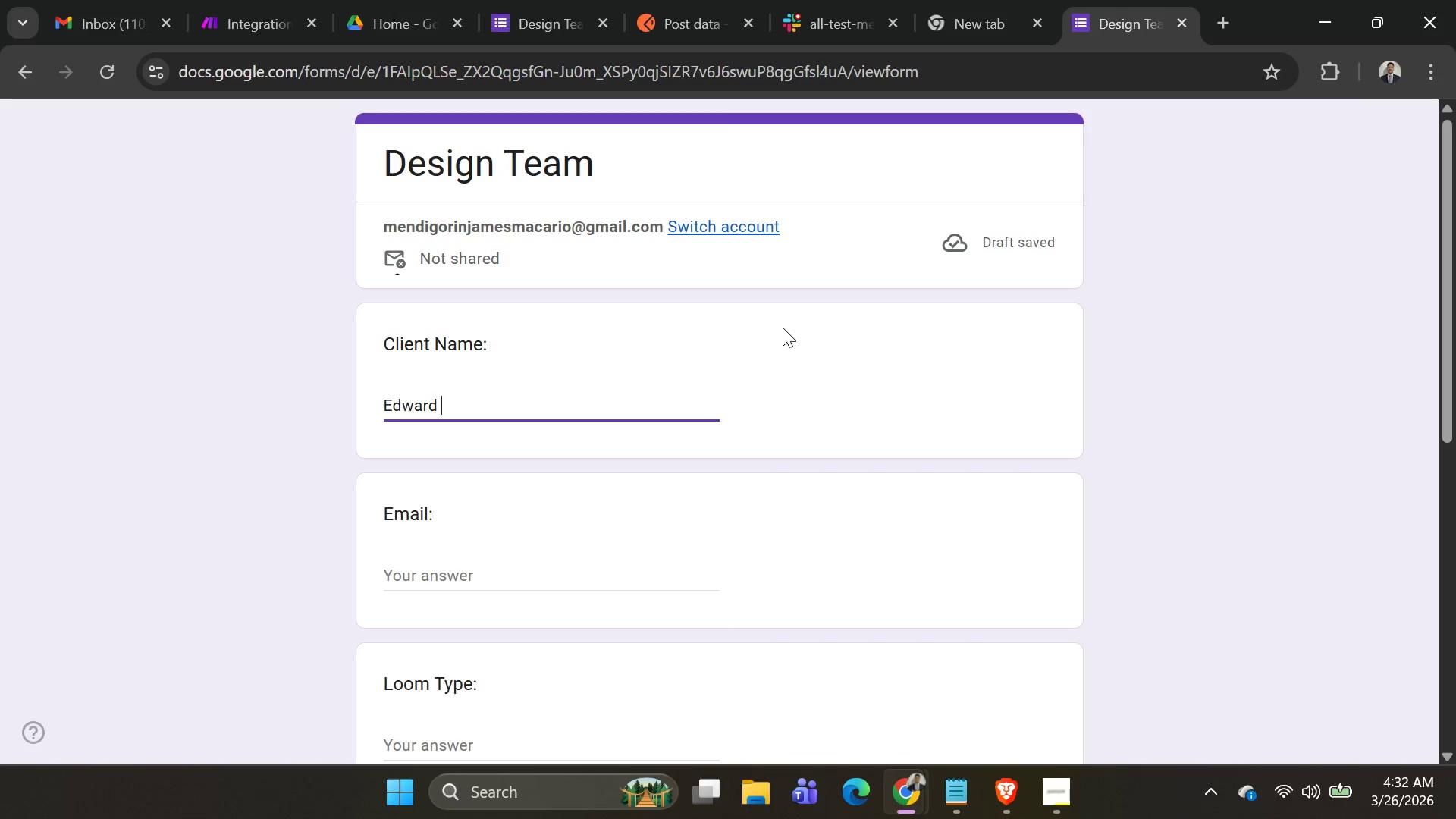 
left_click([523, 441])
 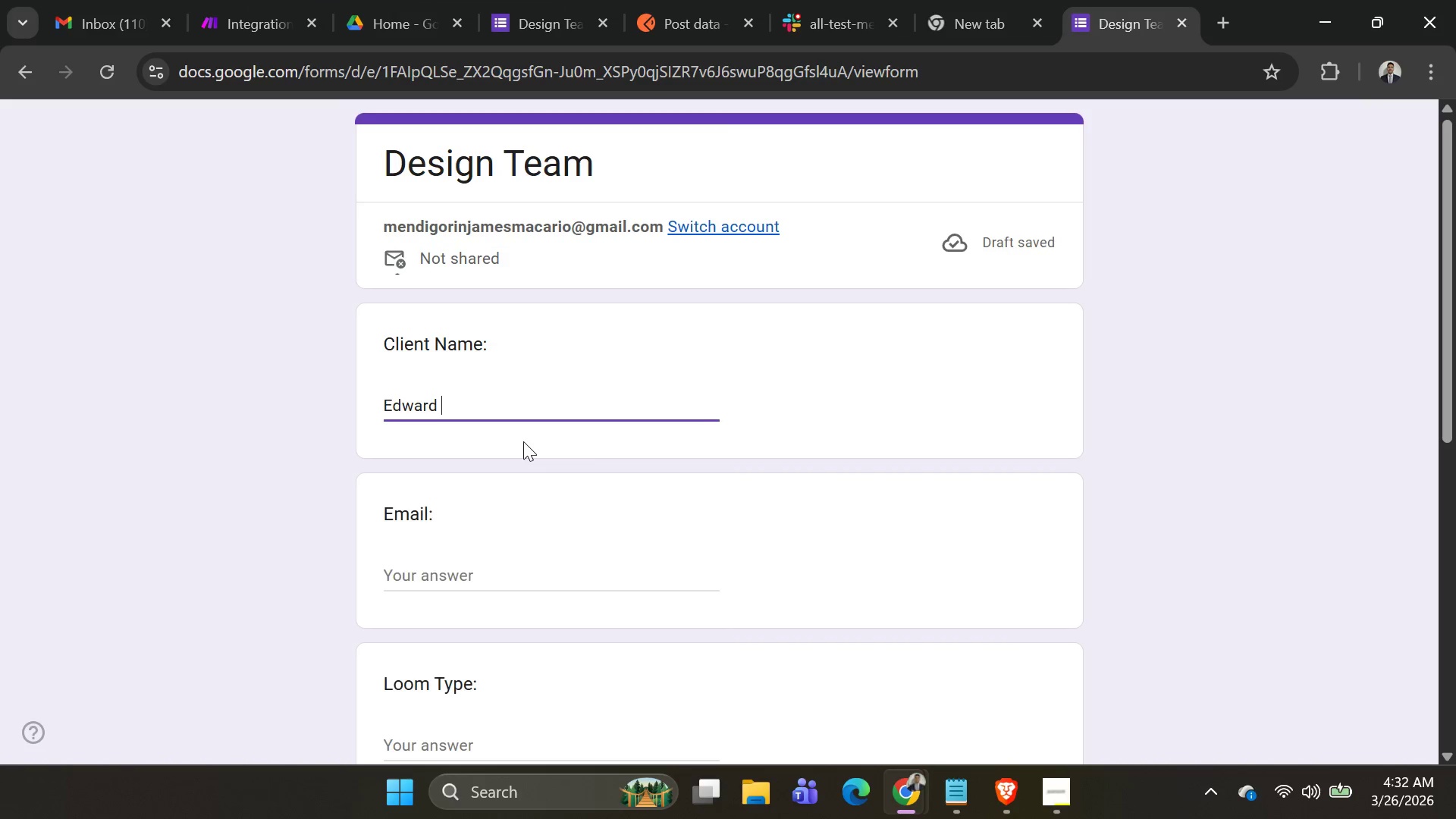 
type(Garden)
key(Tab)
 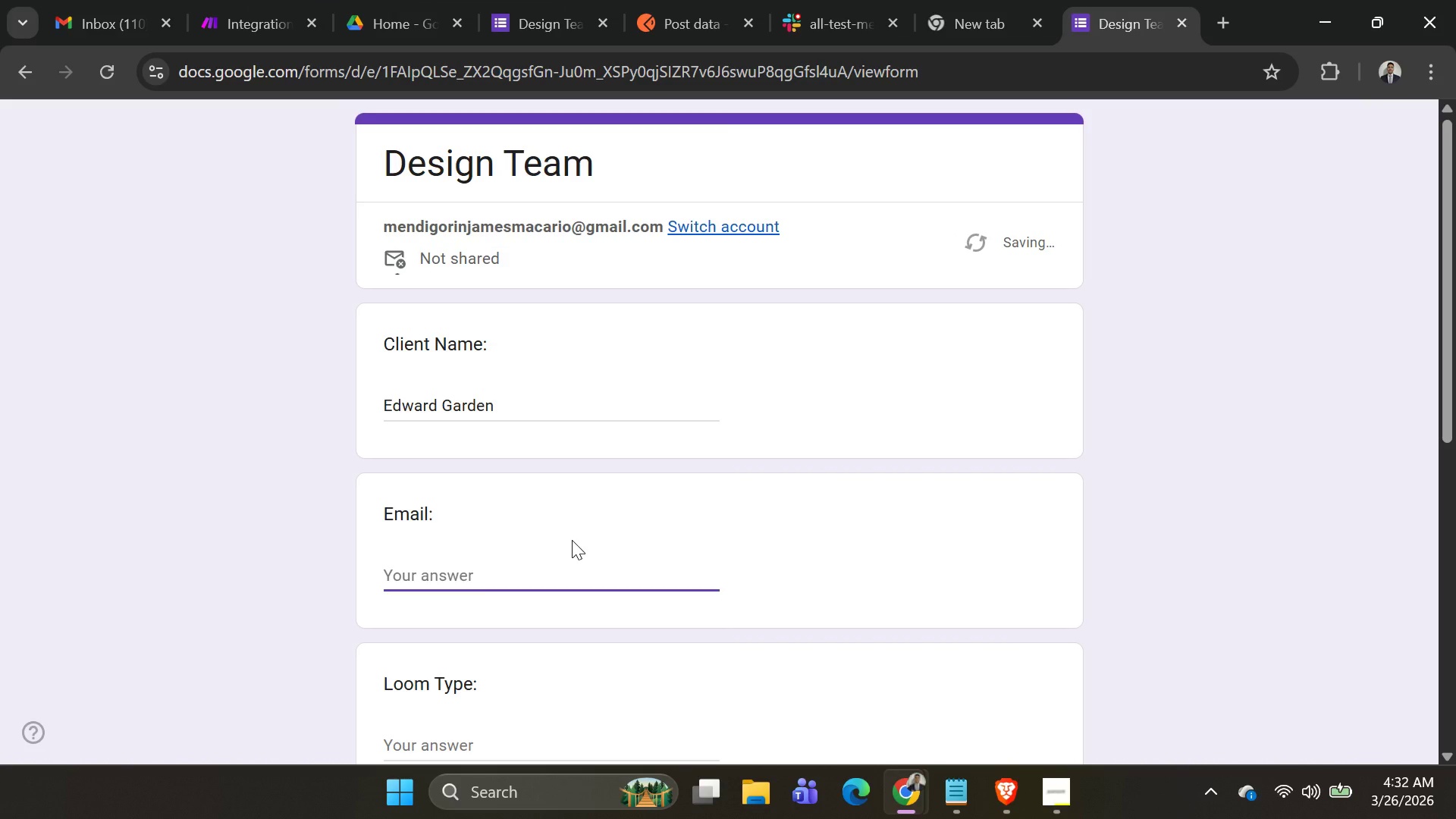 
type(Macjame)
key(Backspace)
 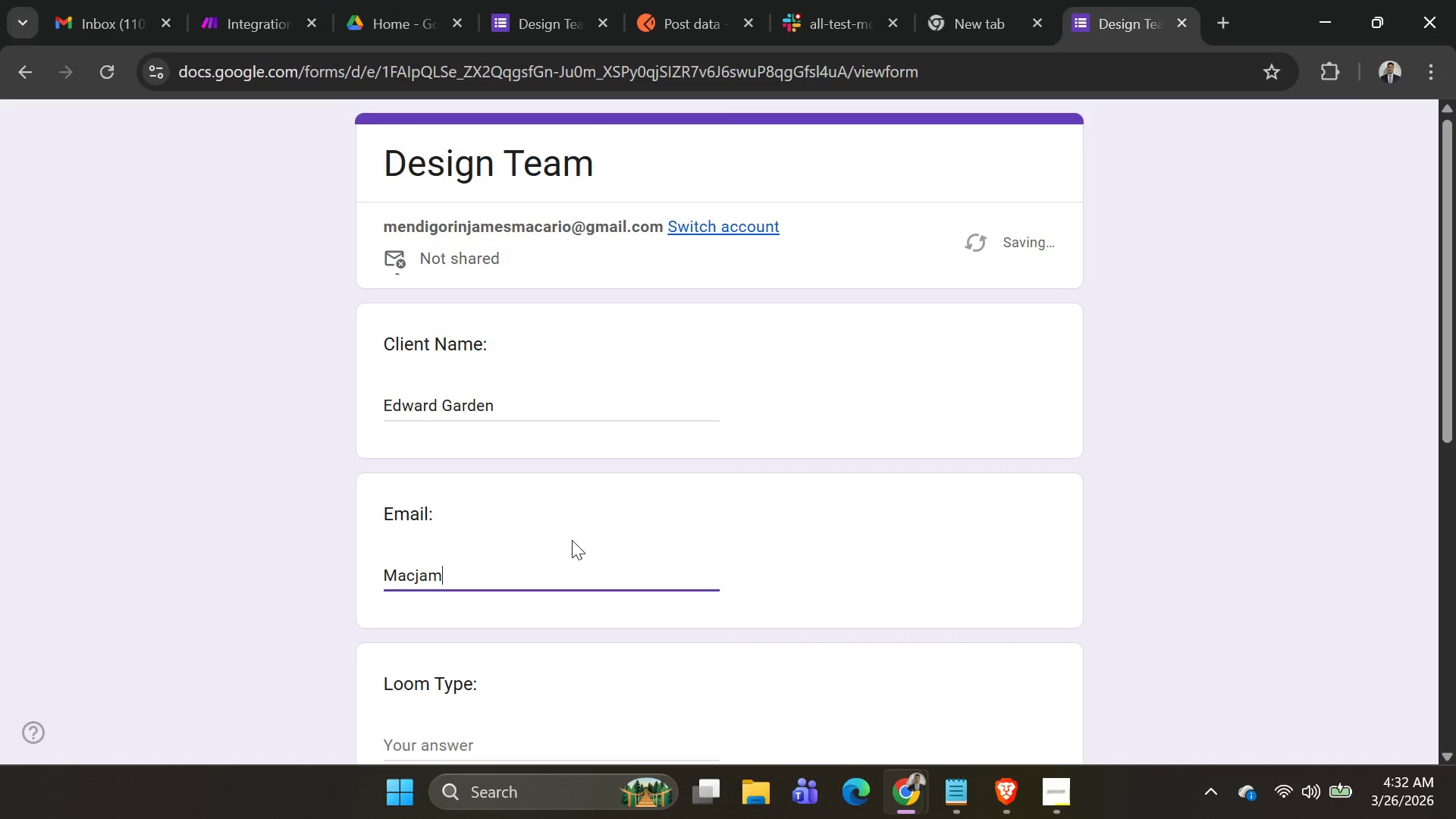 
hold_key(key=Backspace, duration=0.69)
 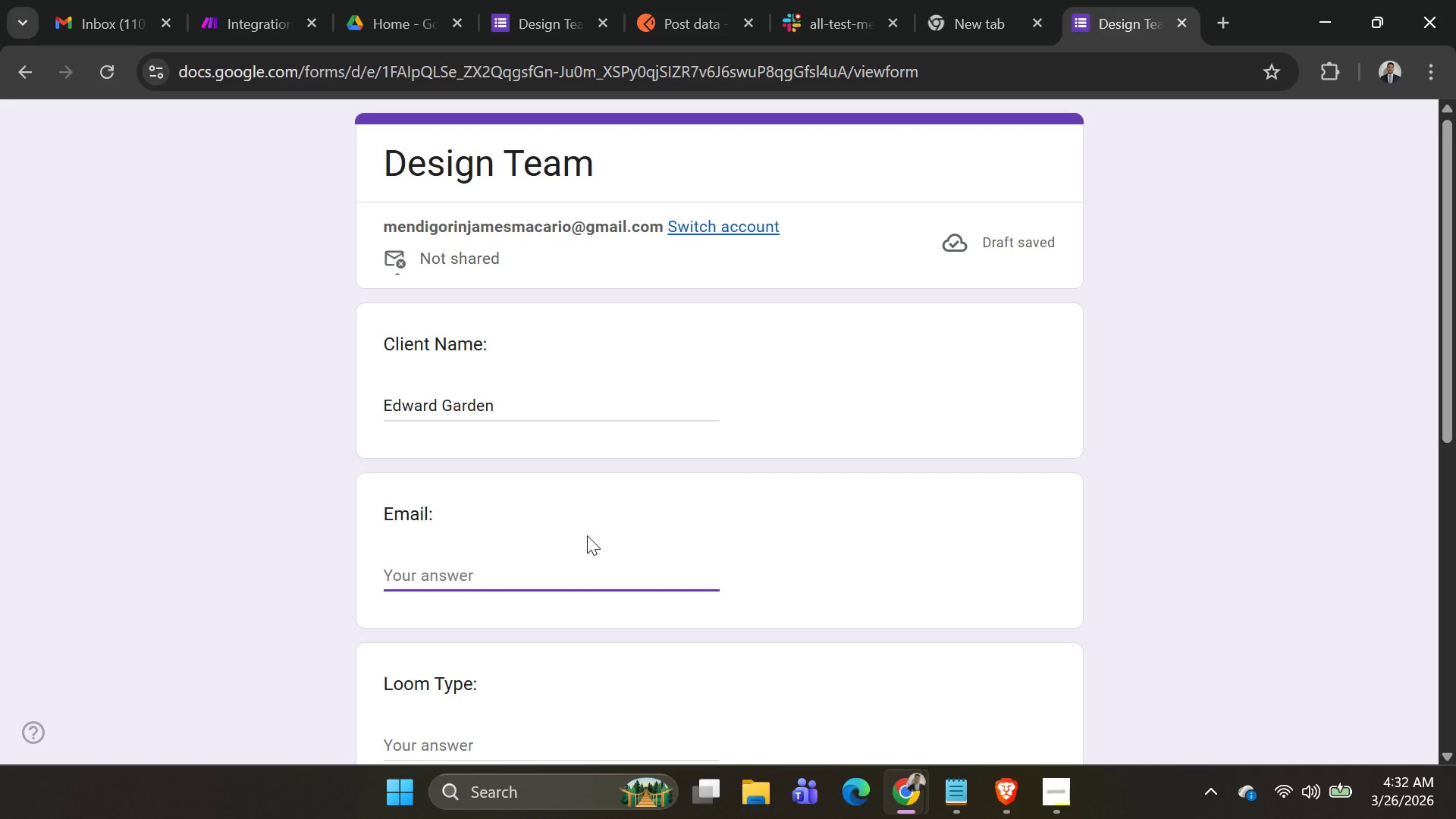 
wait(8.67)
 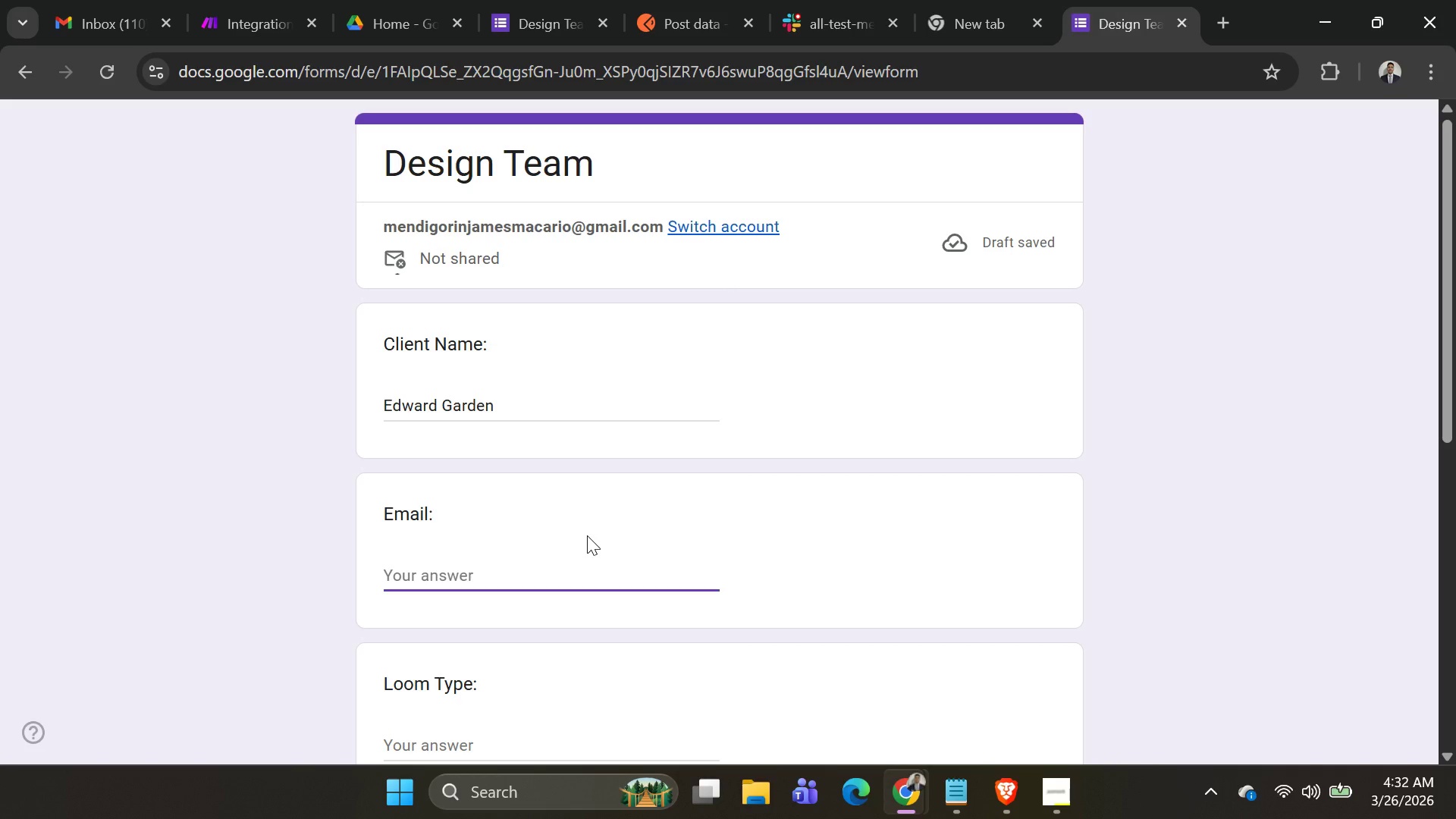 
type(macjames)
key(Backspace)
key(Backspace)
key(Backspace)
type(med)
key(Backspace)
type(s7890@gmail.com)
key(Tab)
 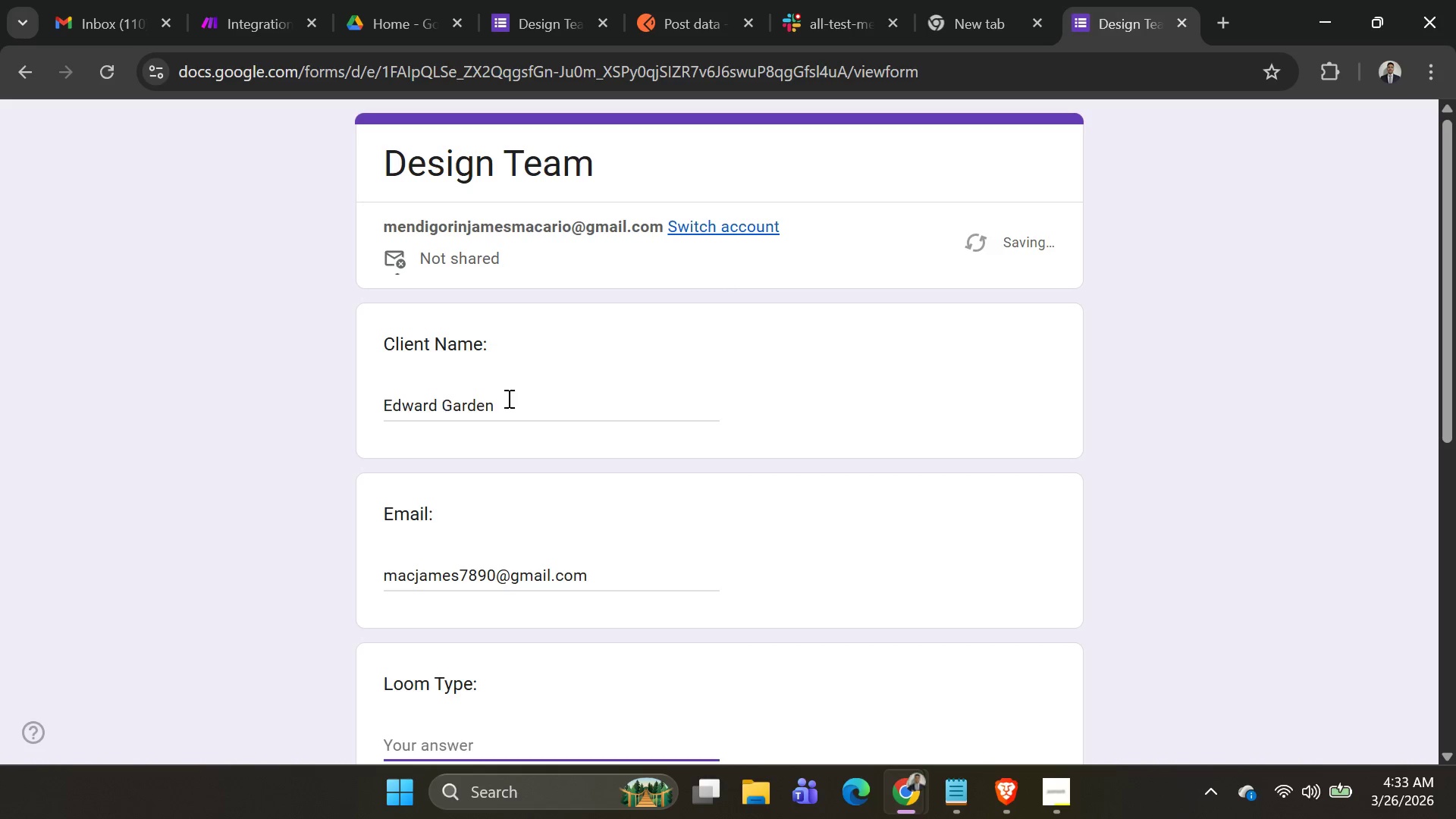 
scroll: coordinate [521, 402], scroll_direction: down, amount: 3.0
 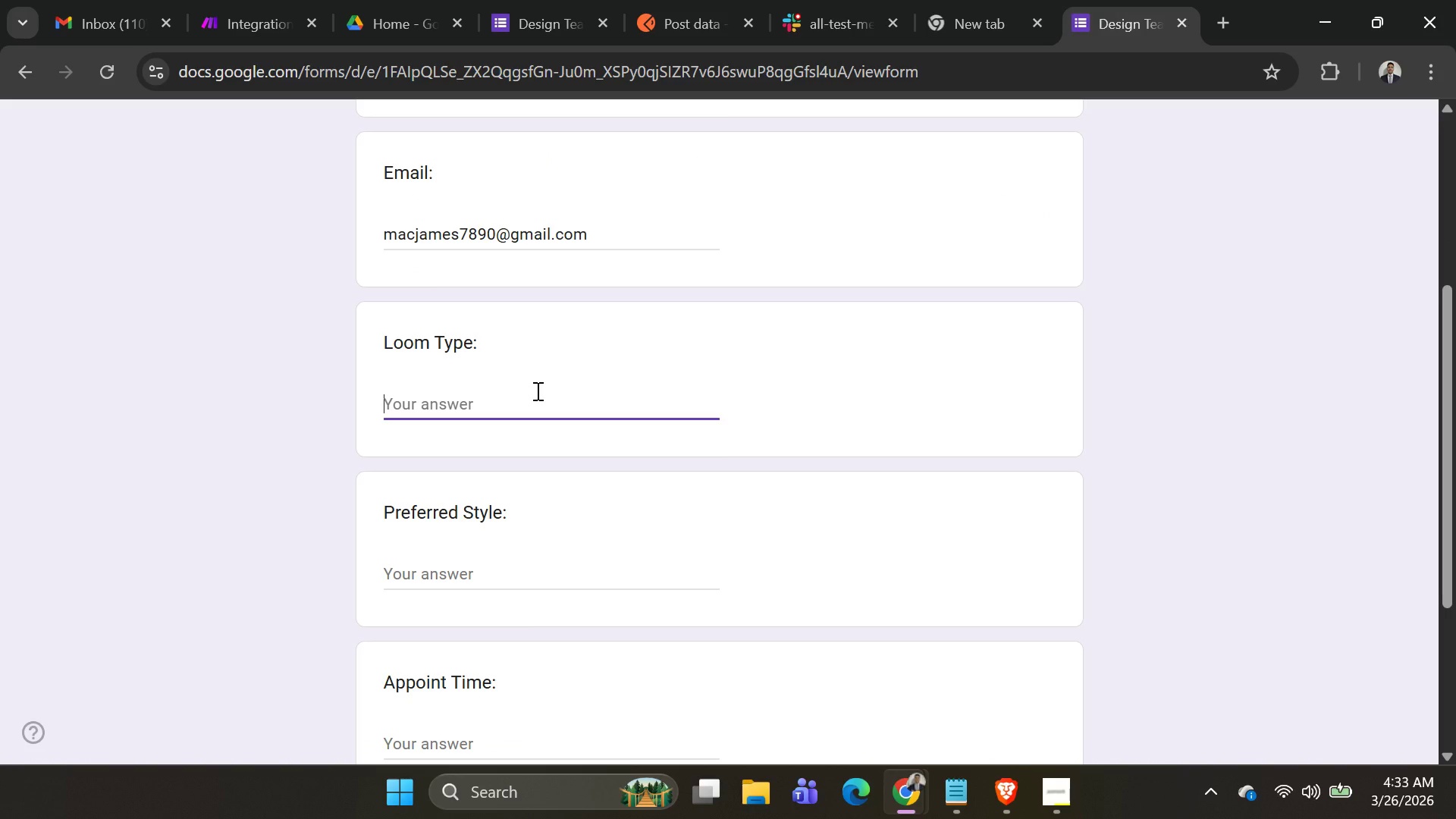 
type(Google )
key(Backspace)
type(m)
key(Backspace)
type( Meet)